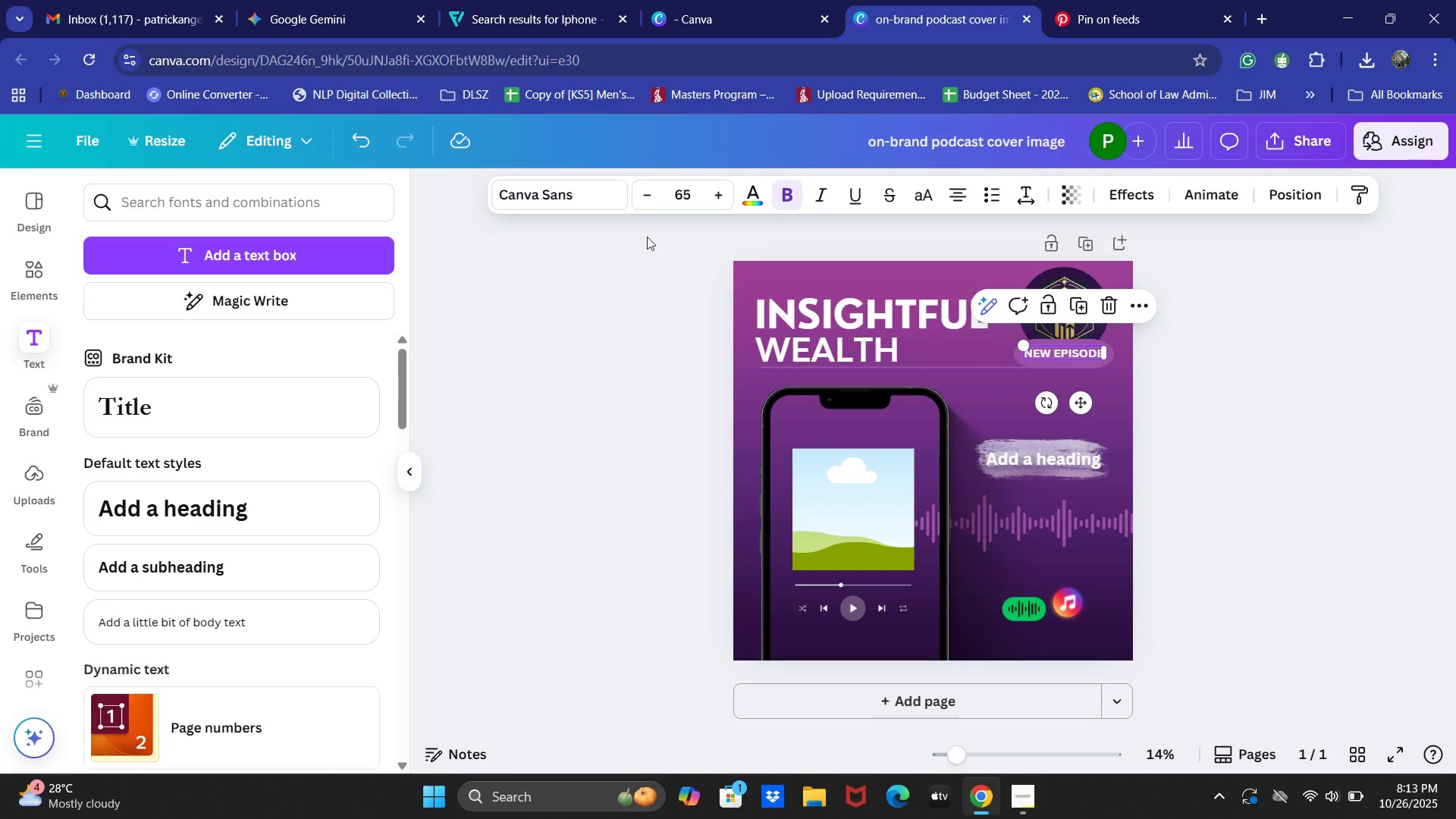 
left_click([566, 168])
 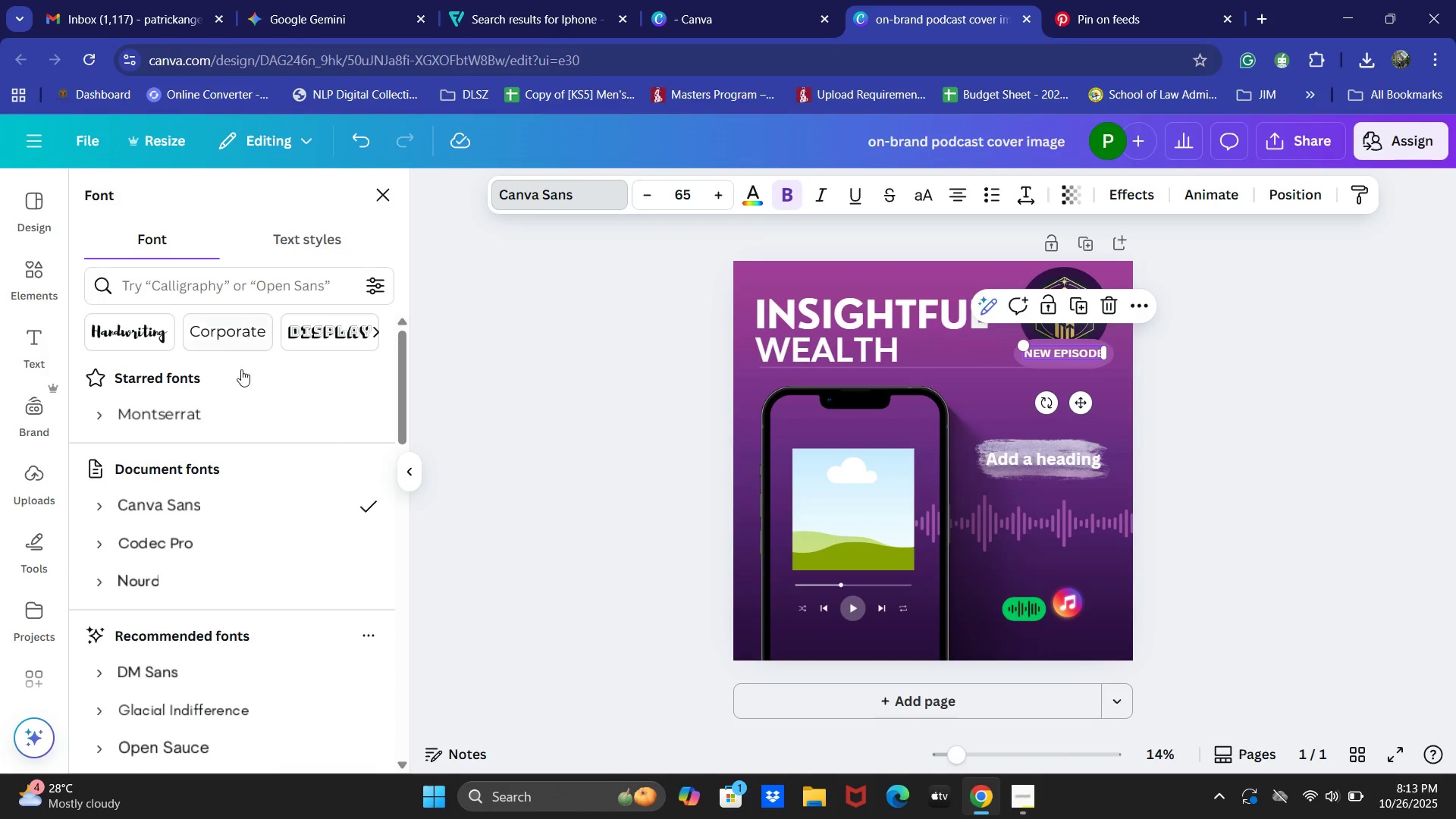 
scroll: coordinate [258, 483], scroll_direction: up, amount: 3.0
 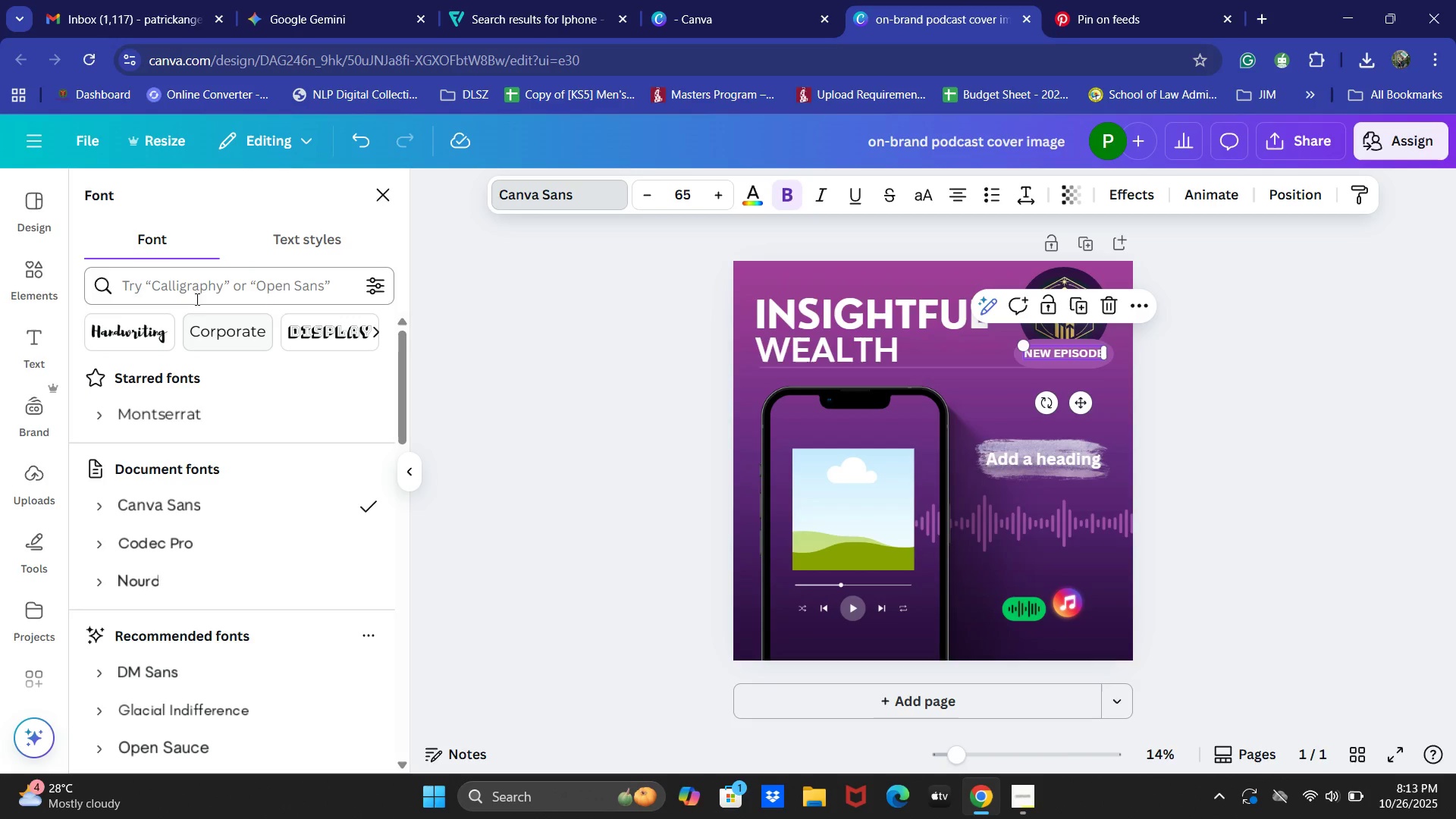 
left_click([195, 287])
 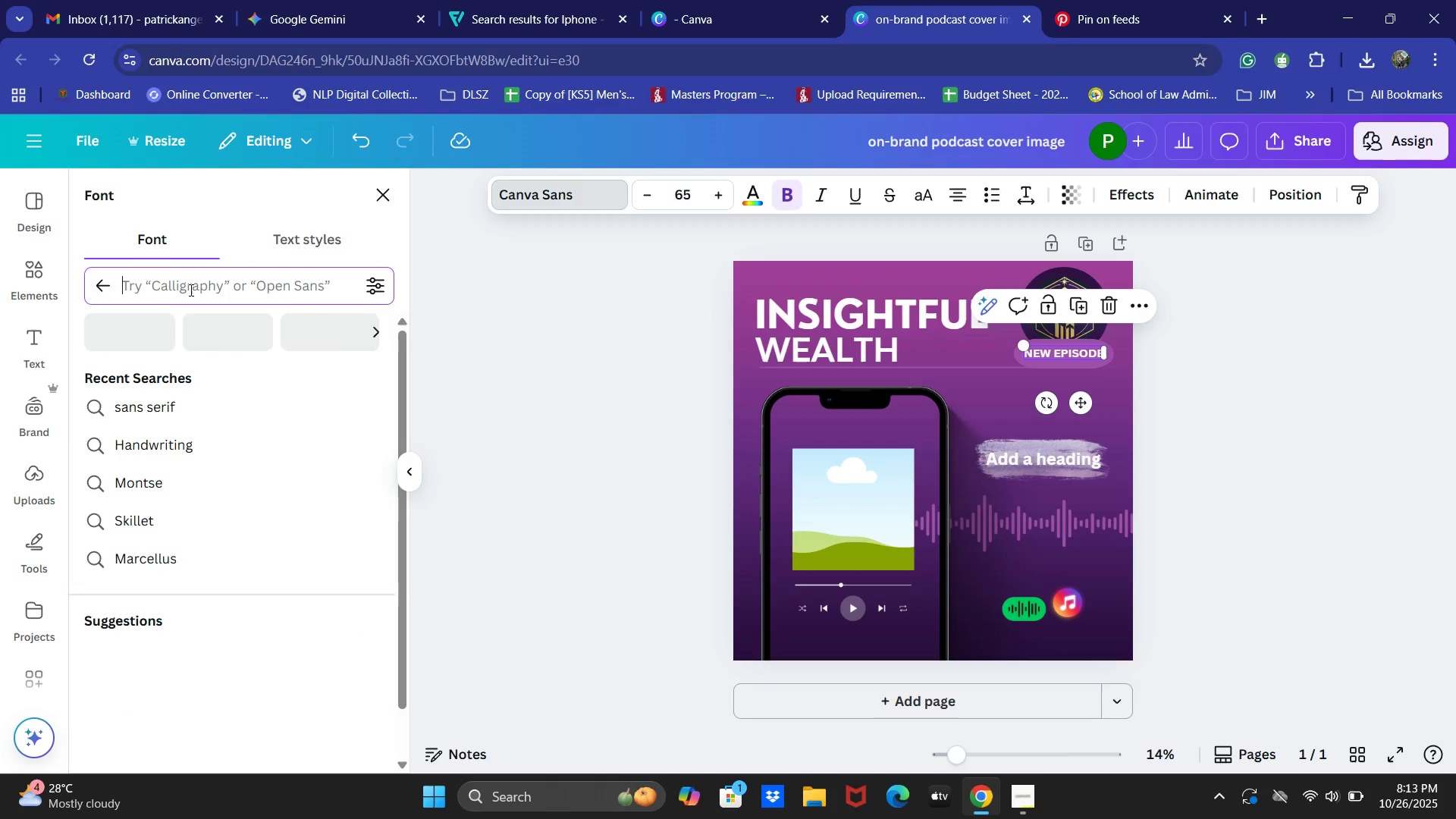 
type(Helve)
 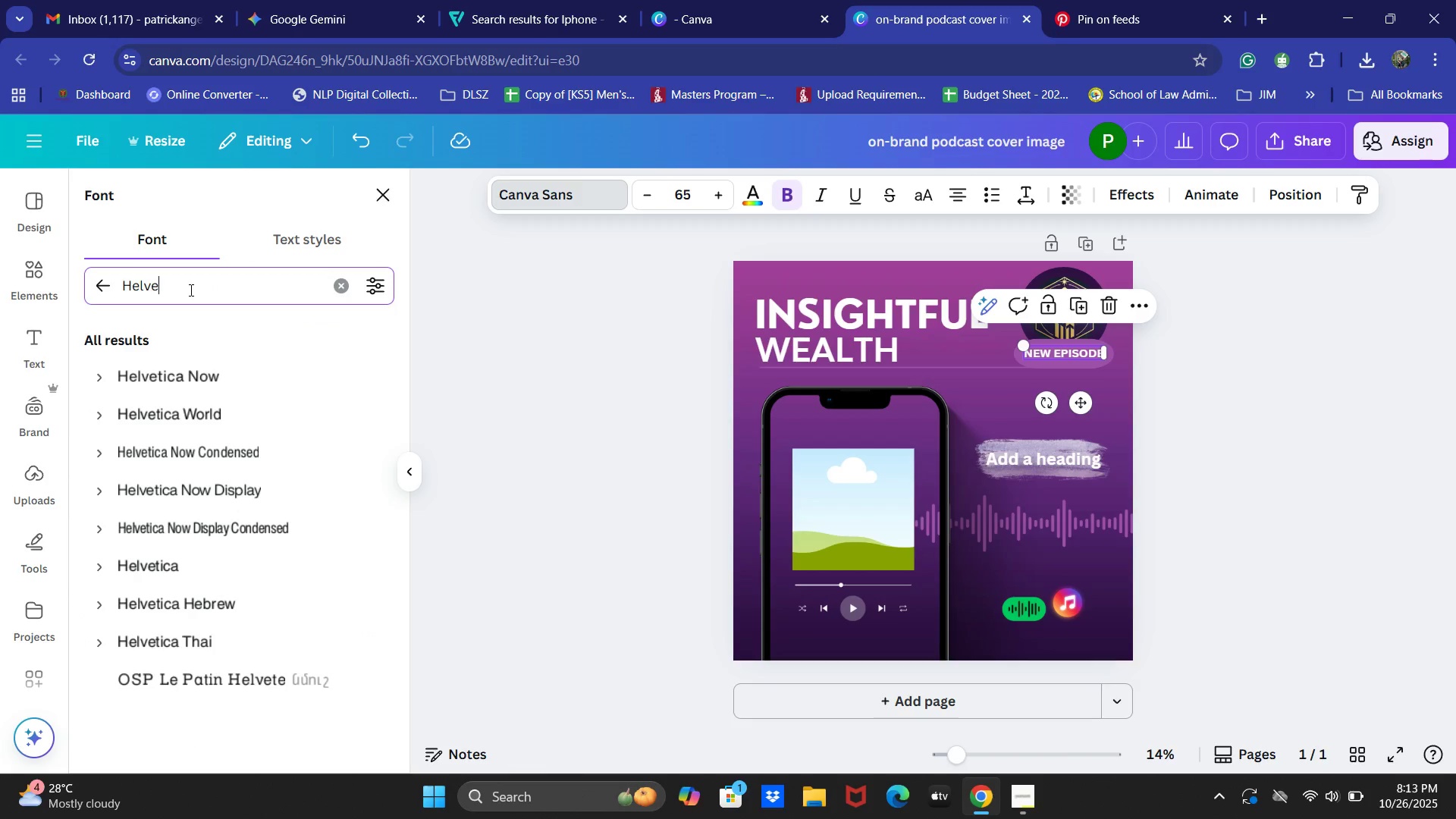 
type(tica)
 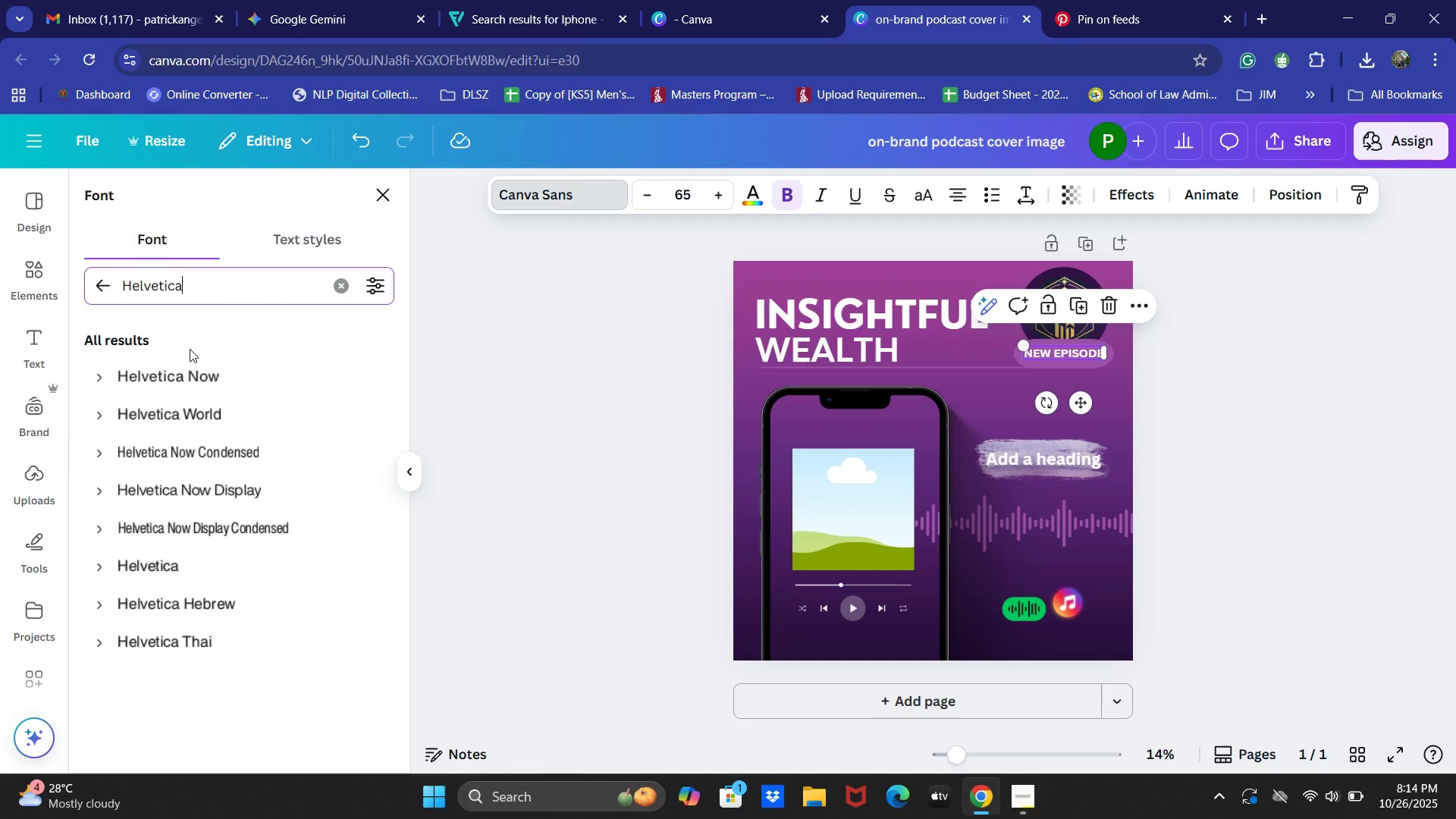 
left_click([190, 369])
 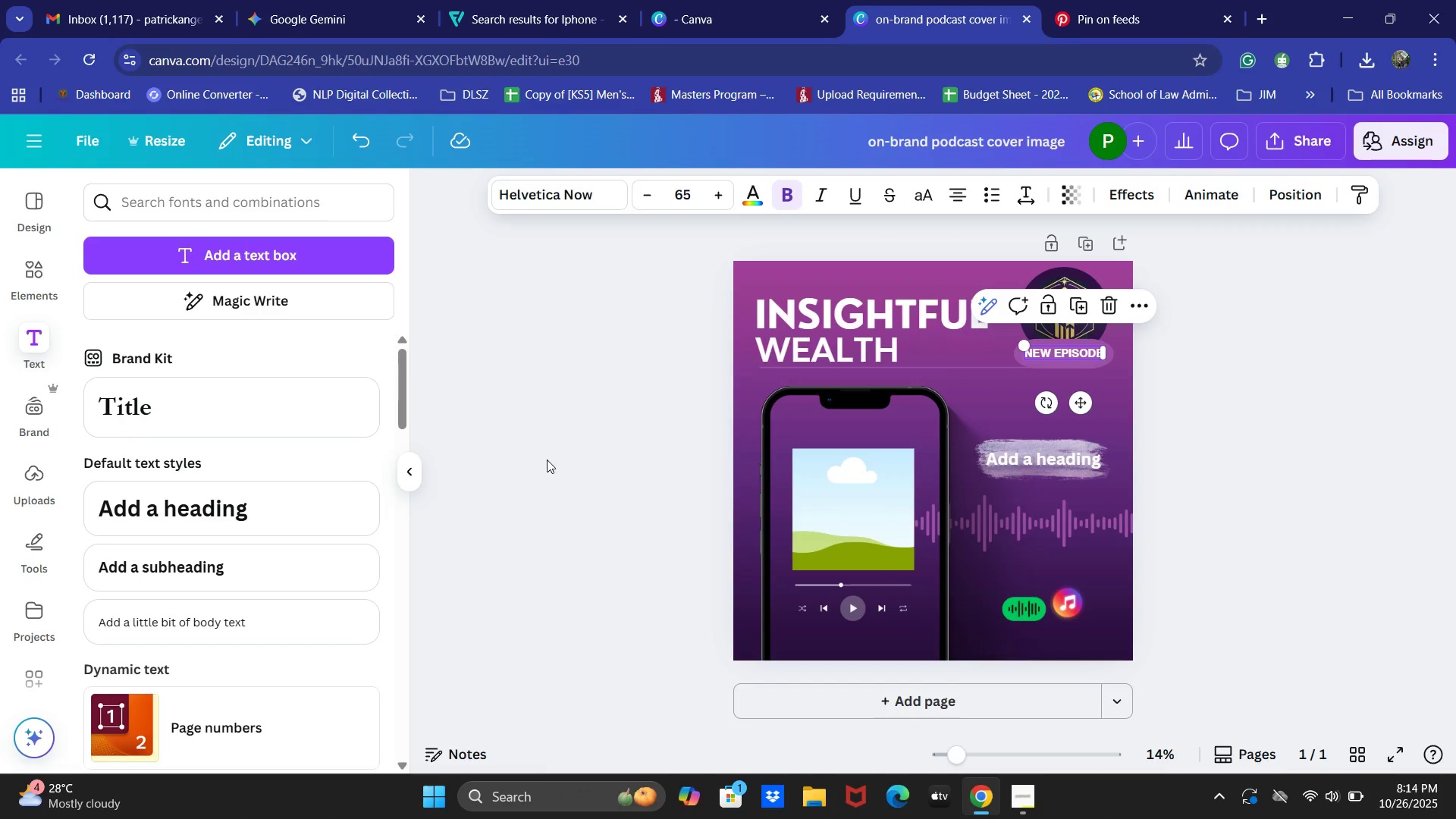 
wait(6.74)
 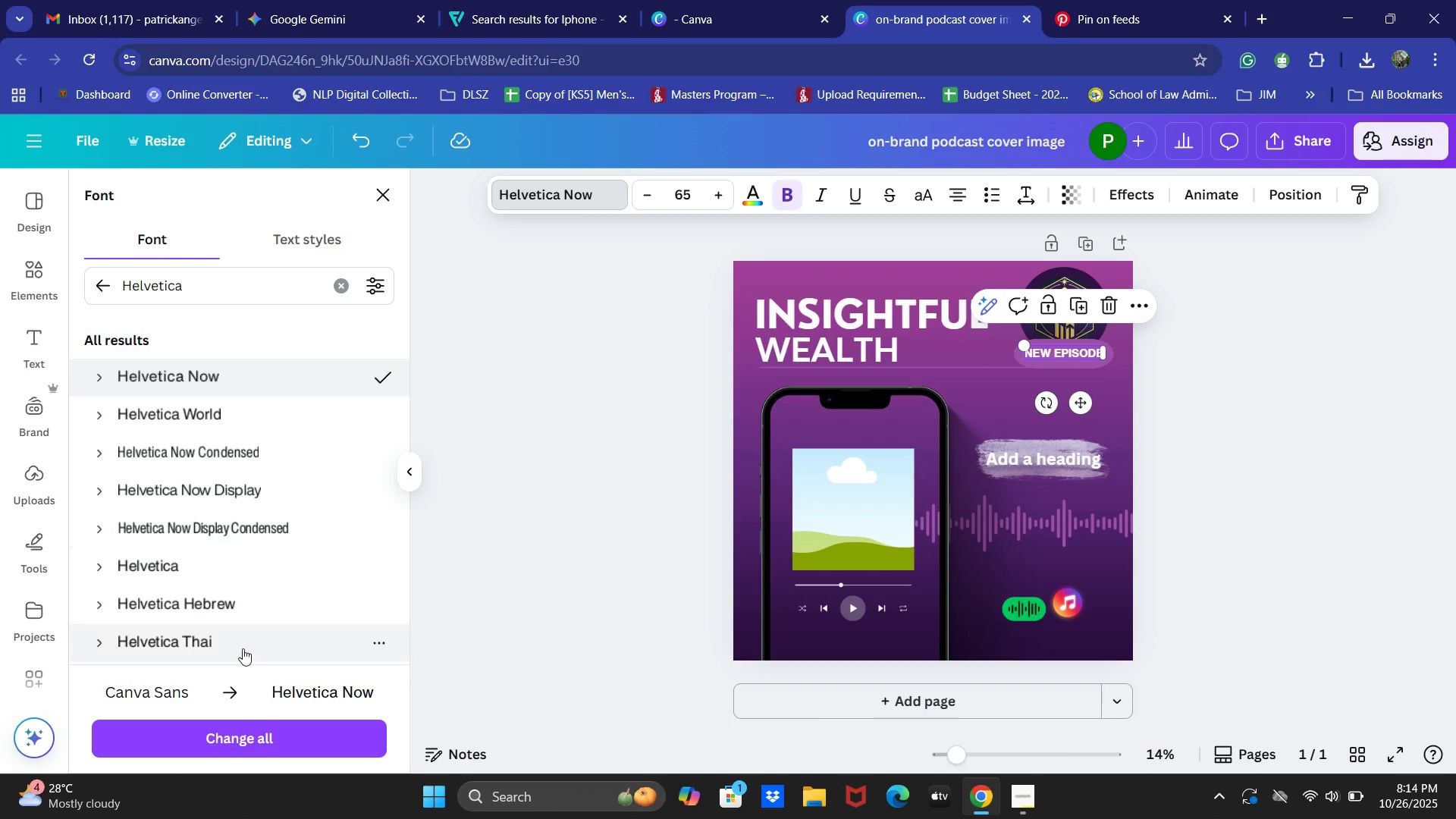 
hold_key(key=ShiftLeft, duration=0.67)
left_click([821, 344])
 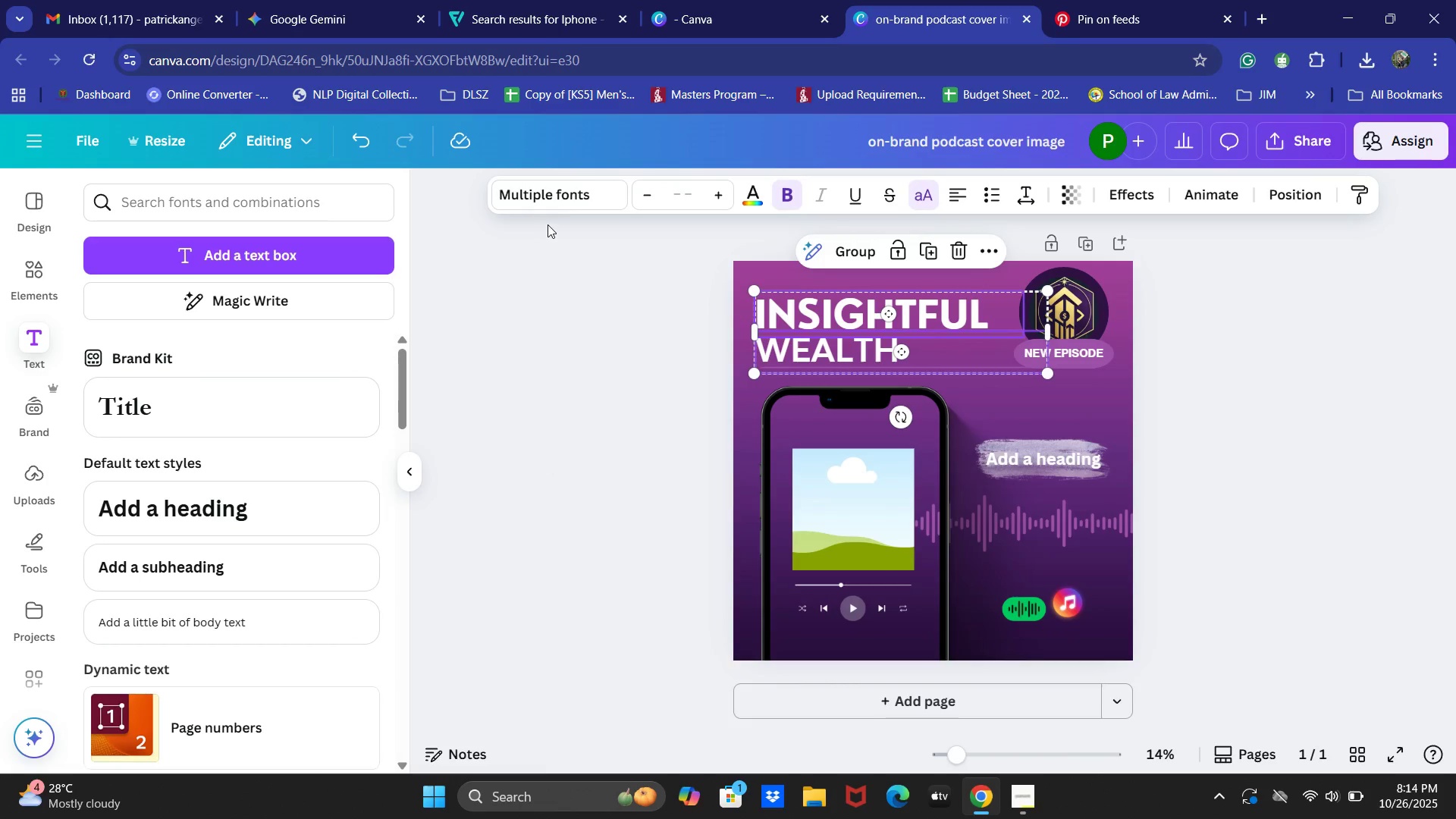 
left_click([569, 193])
 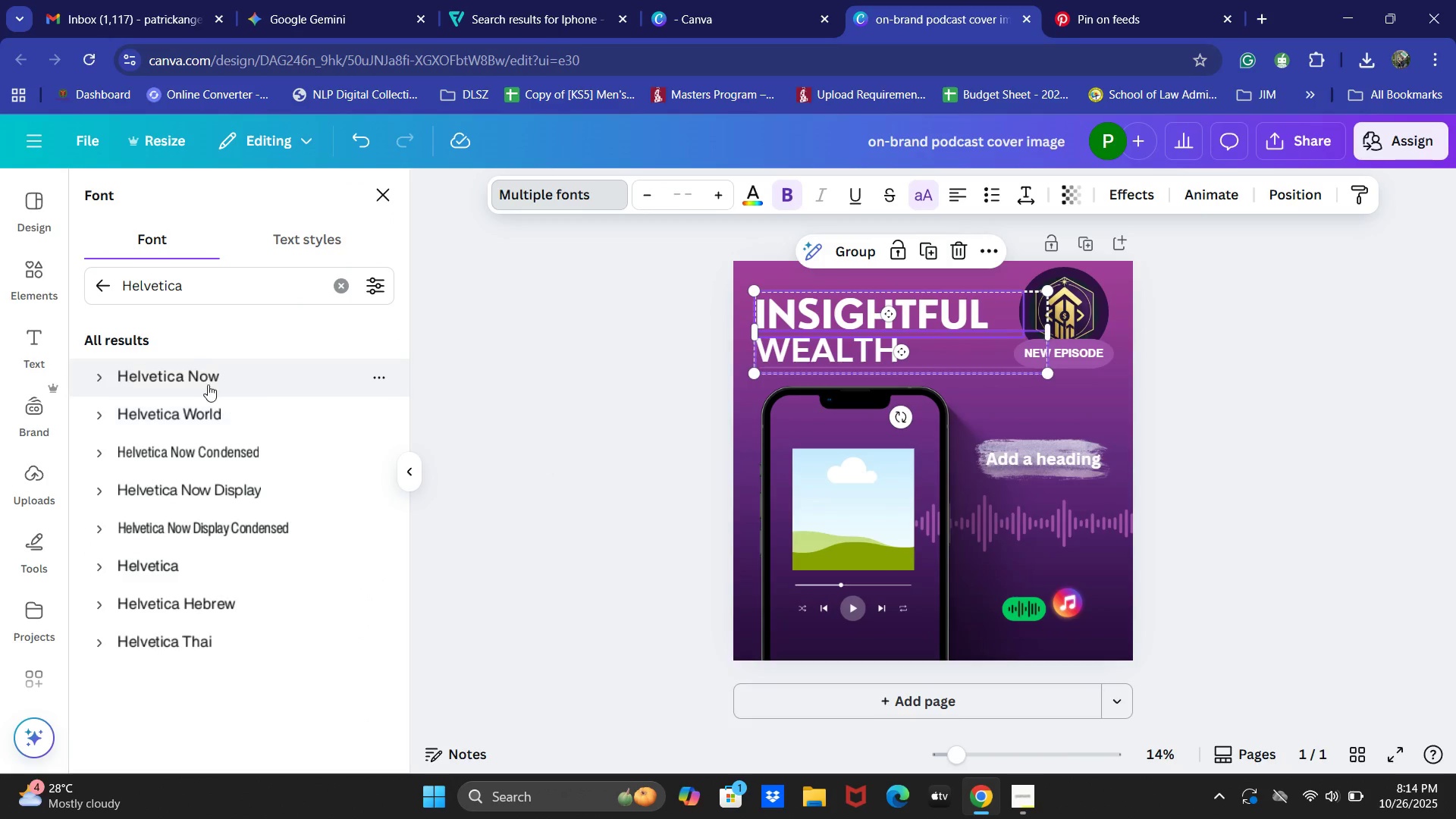 
left_click([207, 384])
 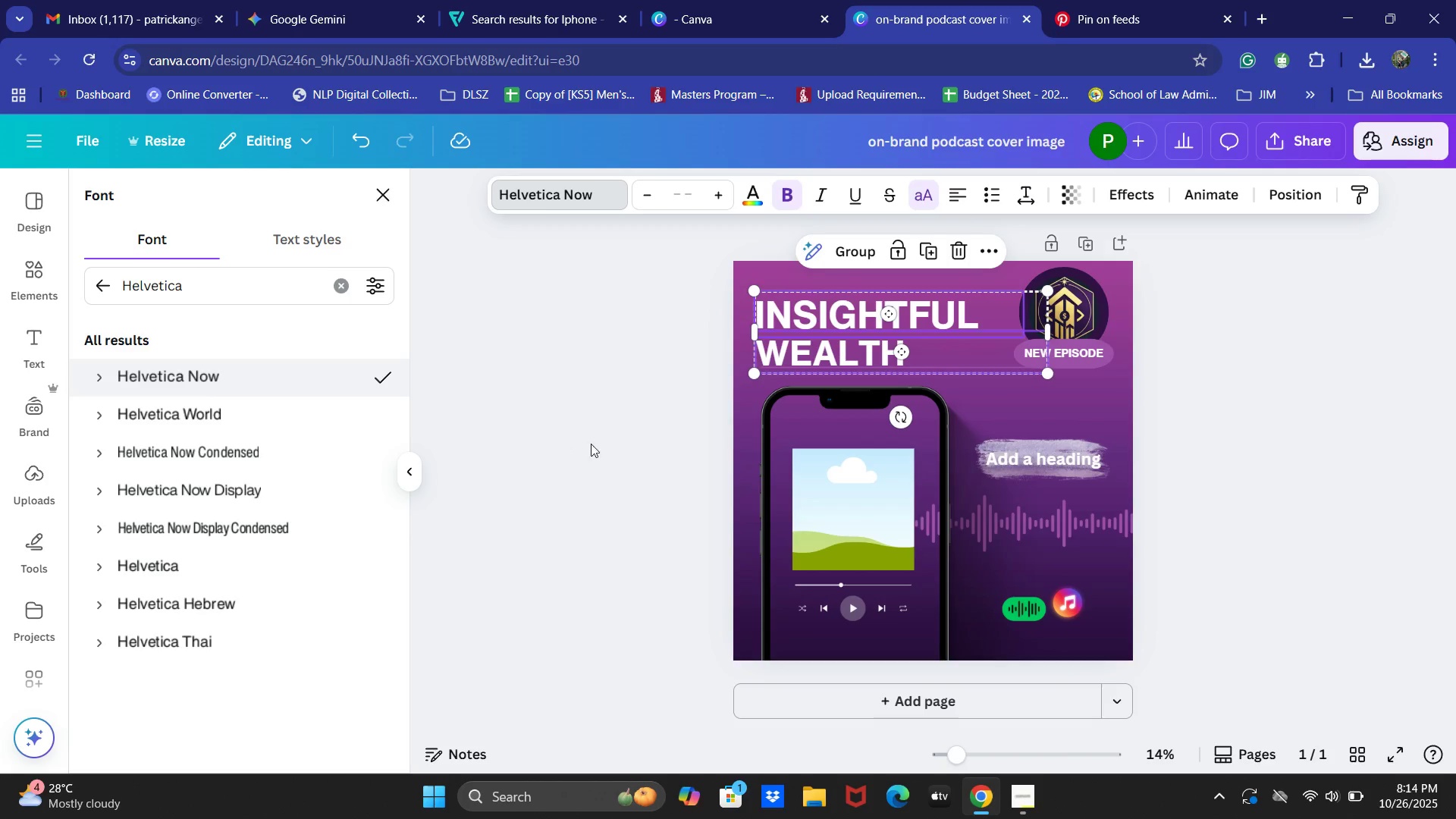 
left_click([596, 444])
 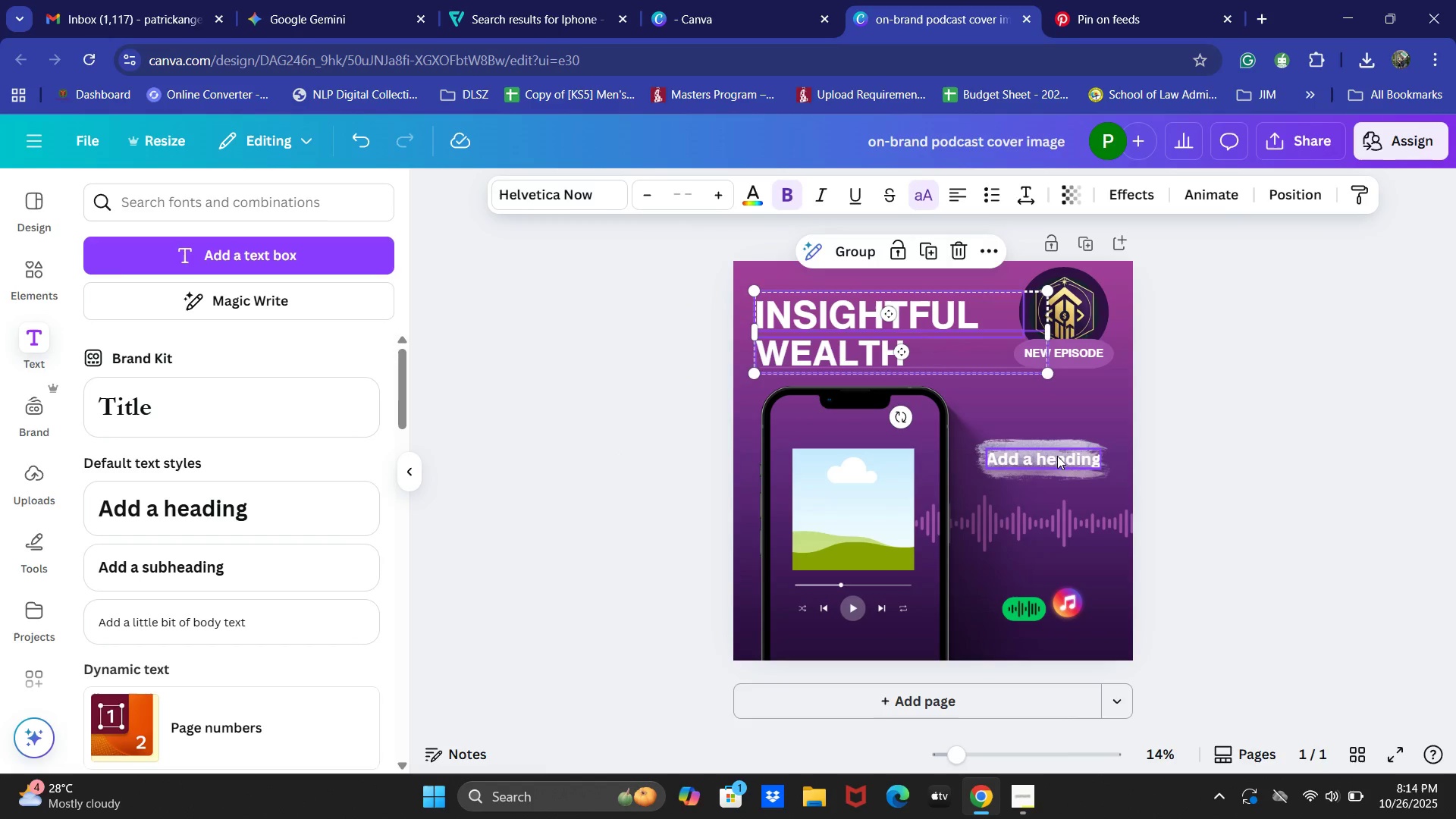 
left_click([1048, 450])
 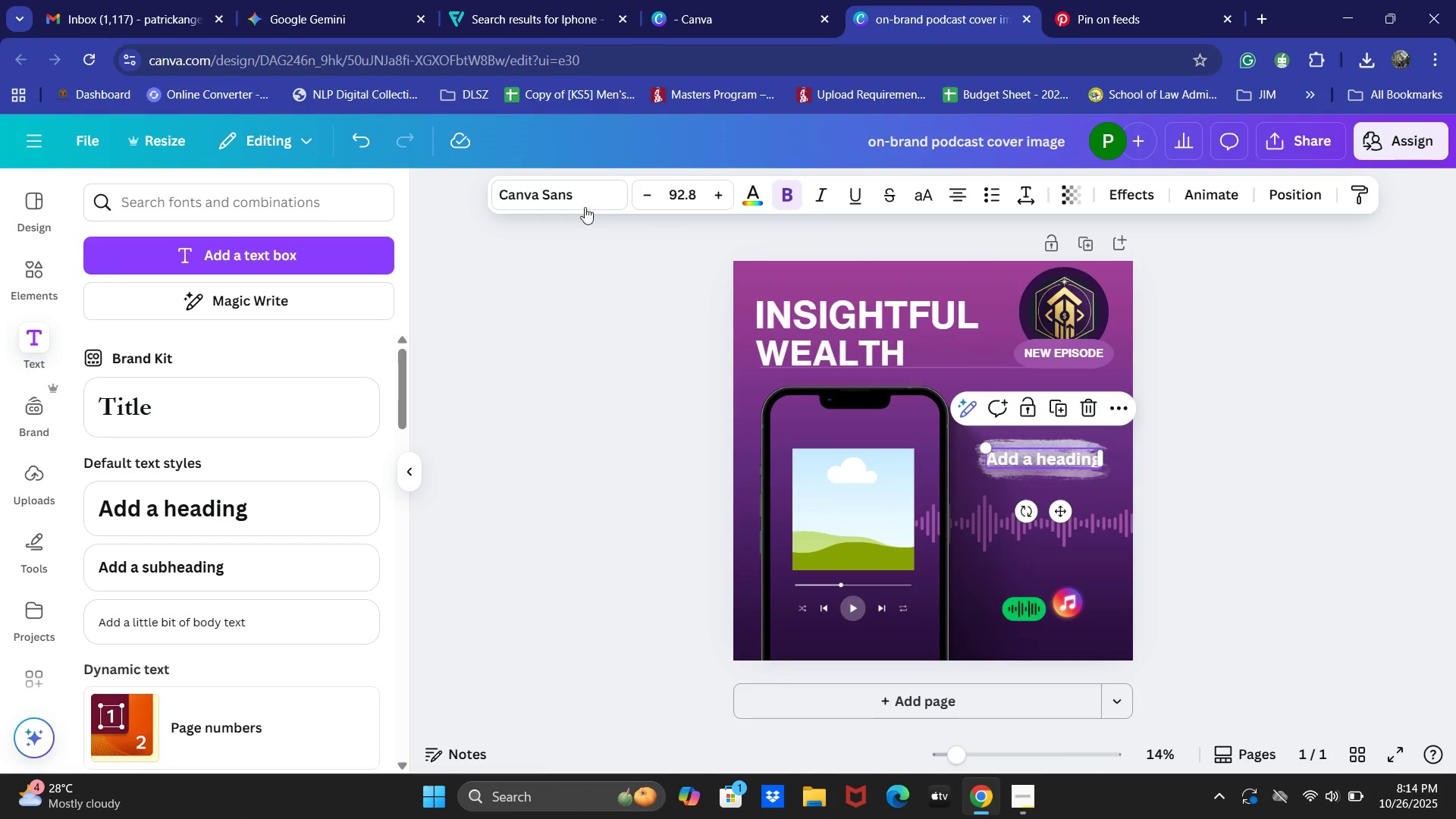 
left_click([578, 195])
 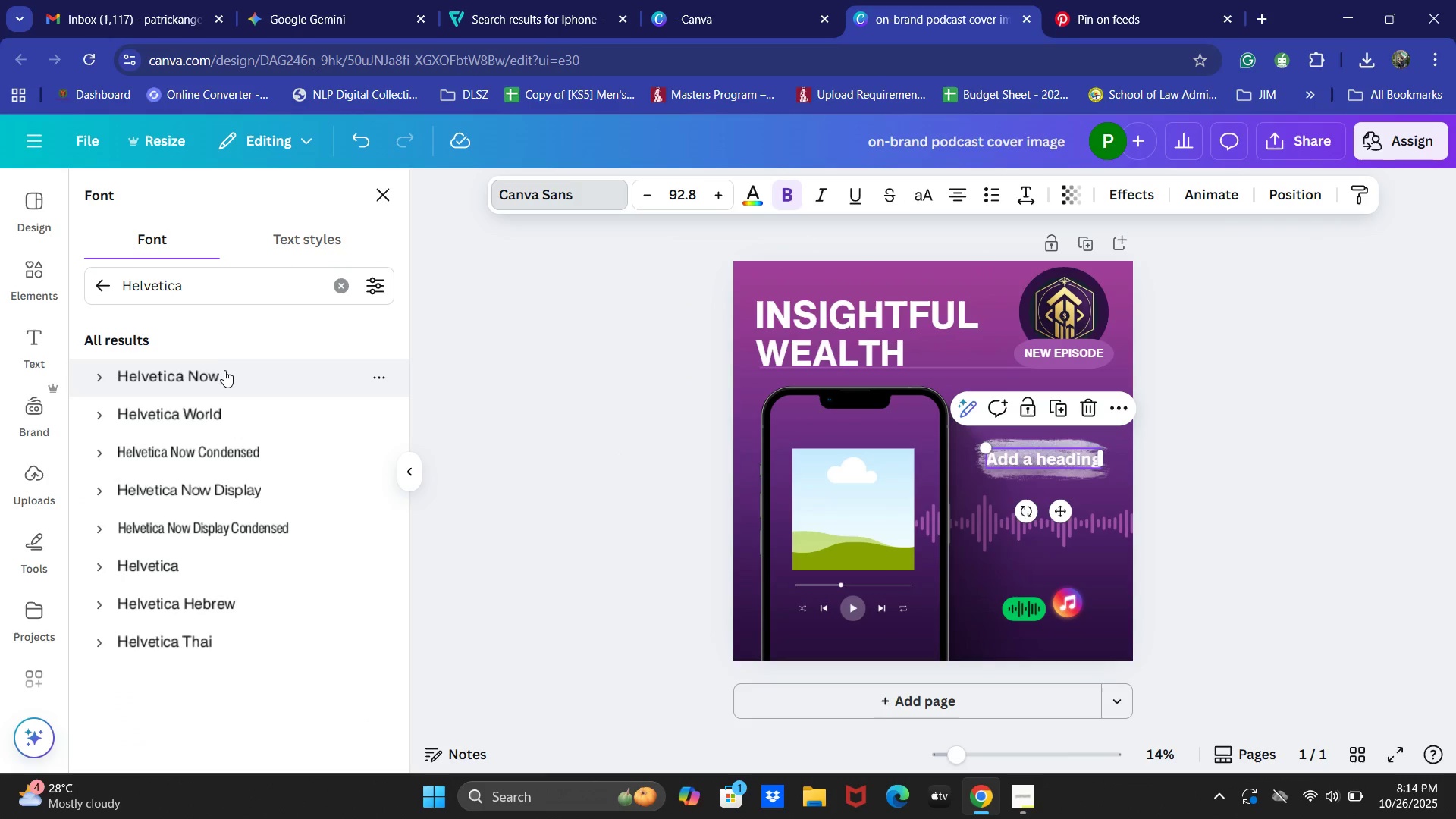 
left_click([221, 371])
 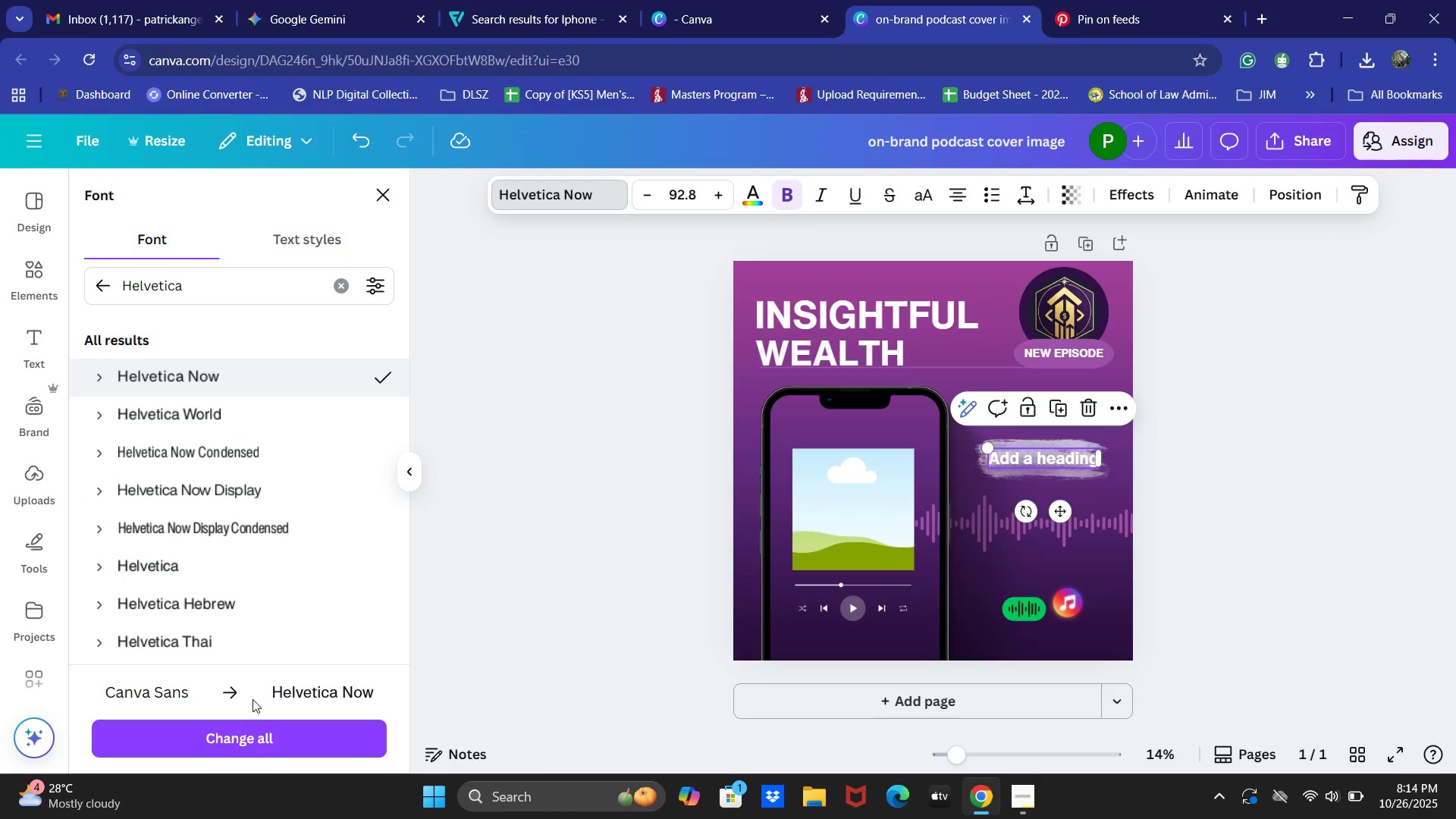 
left_click([231, 737])
 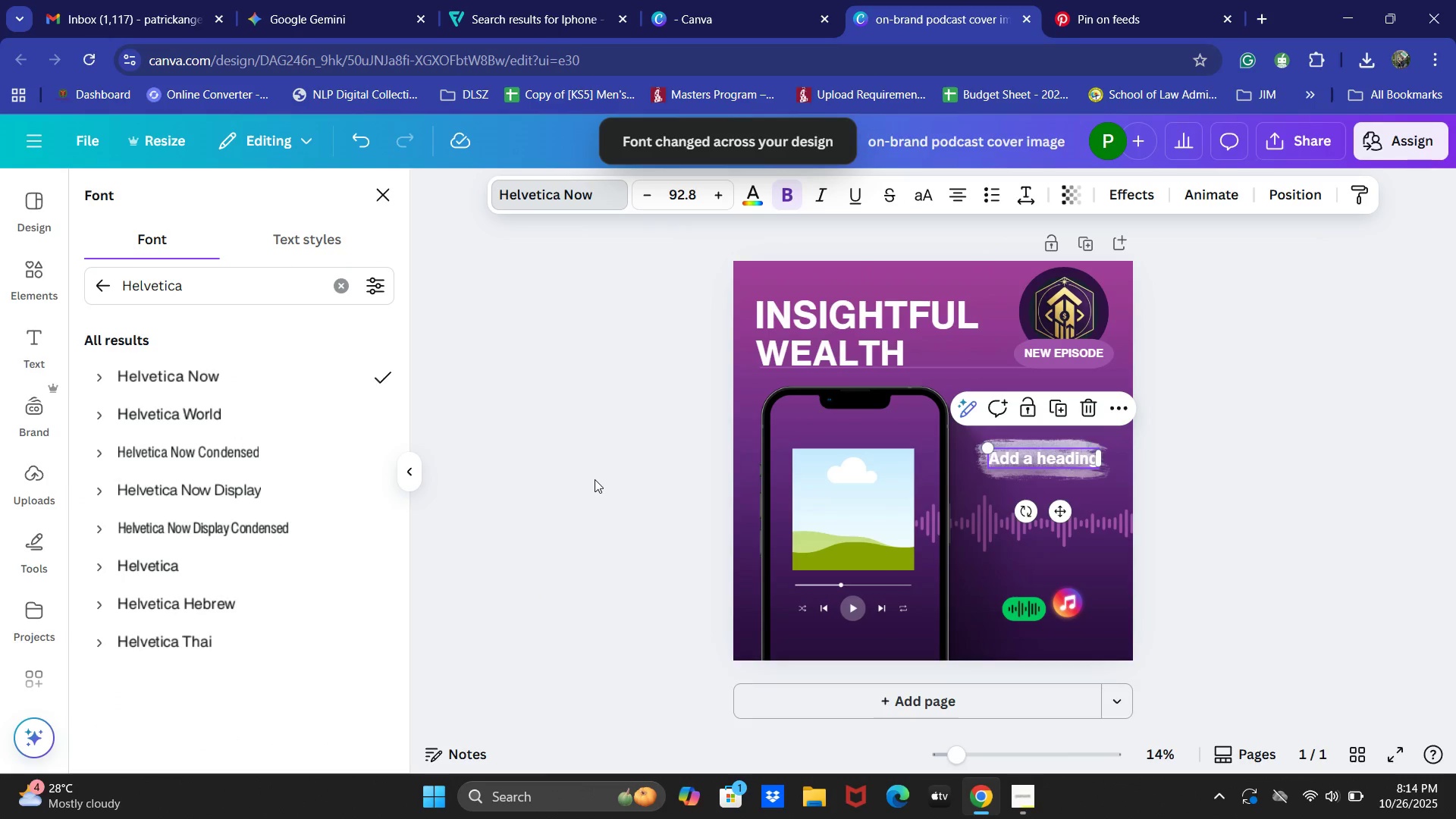 
left_click([570, 452])
 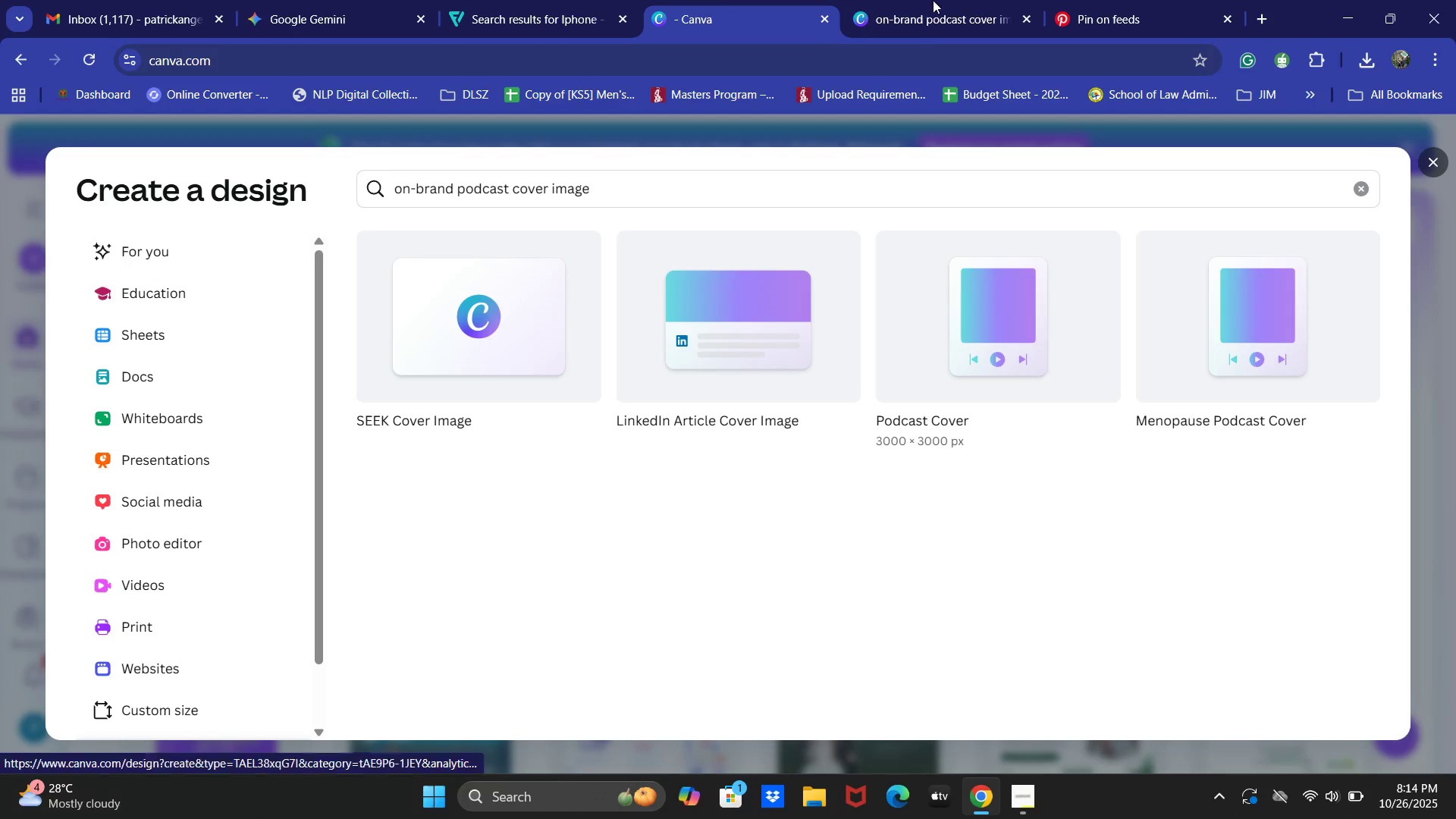 
left_click([324, 0])
 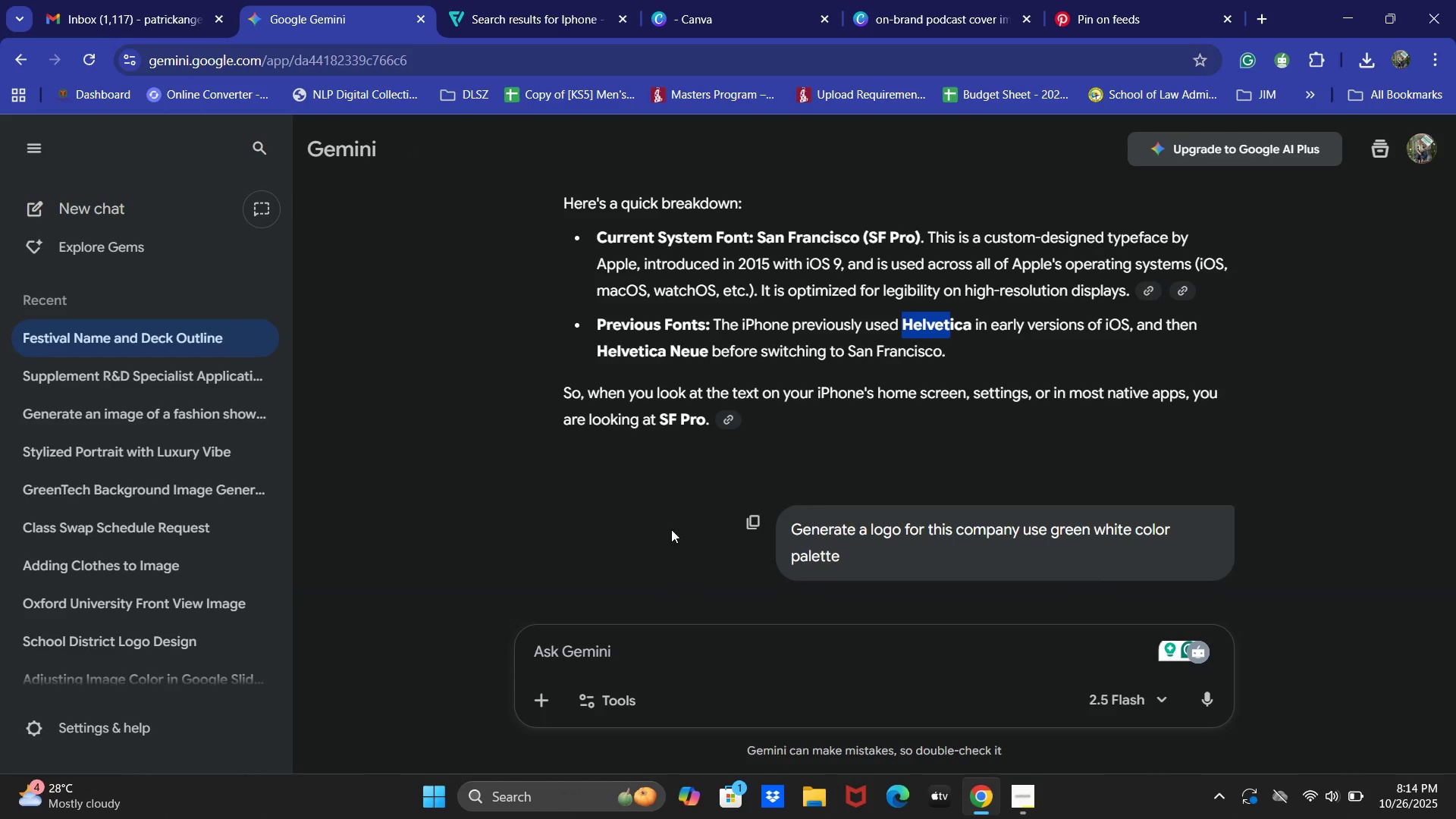 
scroll: coordinate [1105, 487], scroll_direction: down, amount: 67.0